 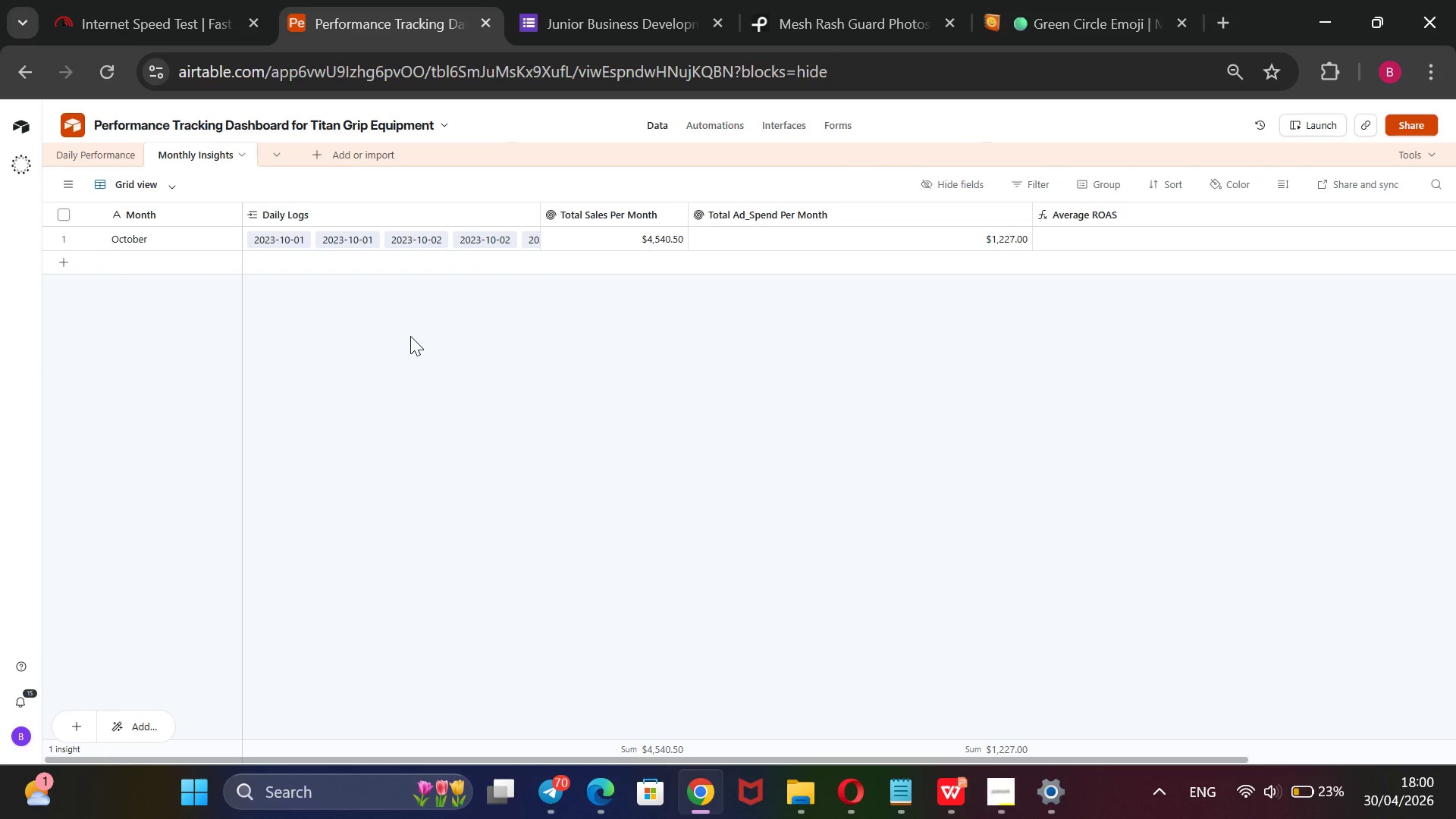 
left_click_drag(start_coordinate=[1026, 211], to_coordinate=[852, 266])
 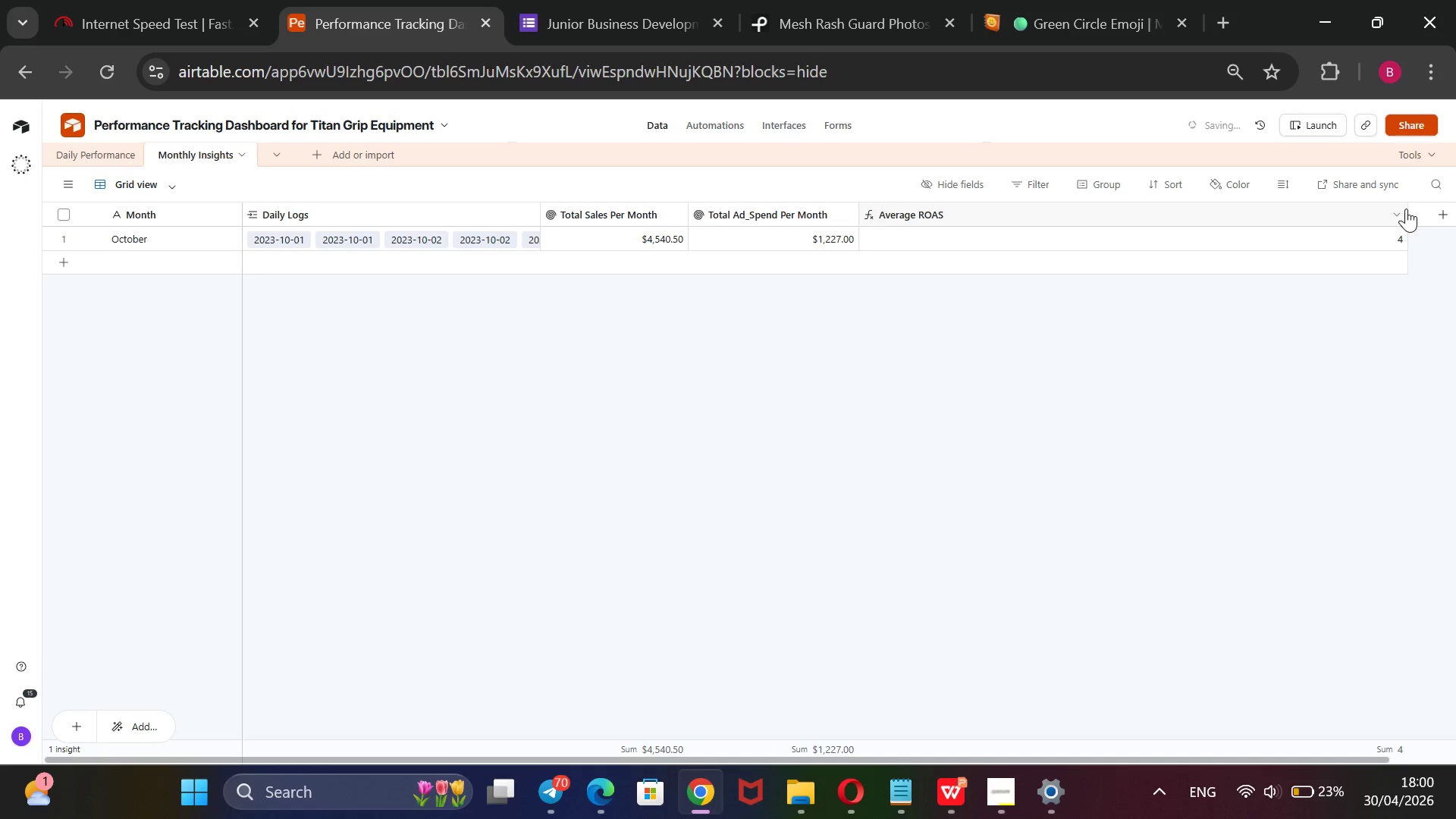 
left_click_drag(start_coordinate=[1407, 209], to_coordinate=[1185, 233])
 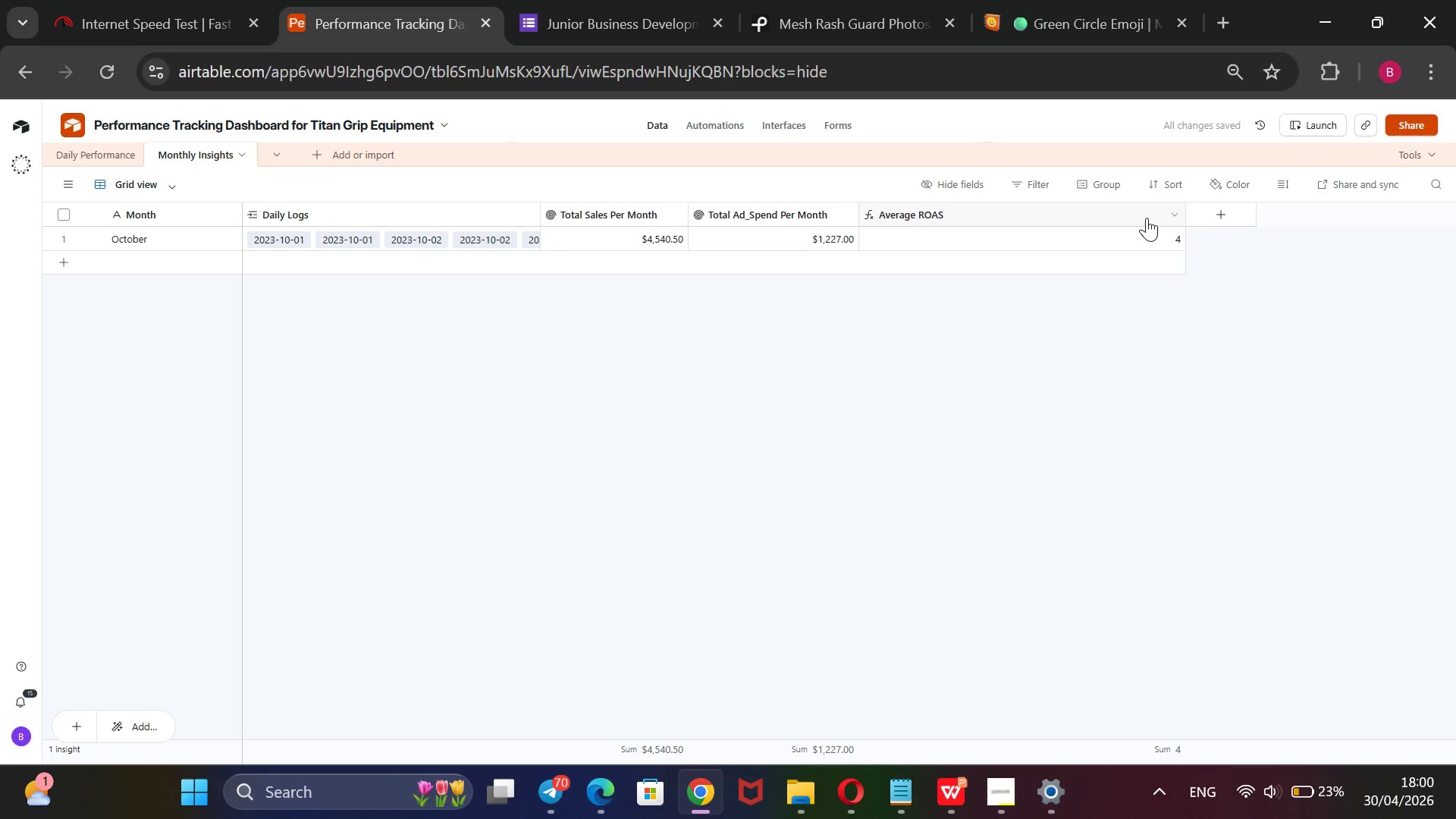 
wait(6.59)
 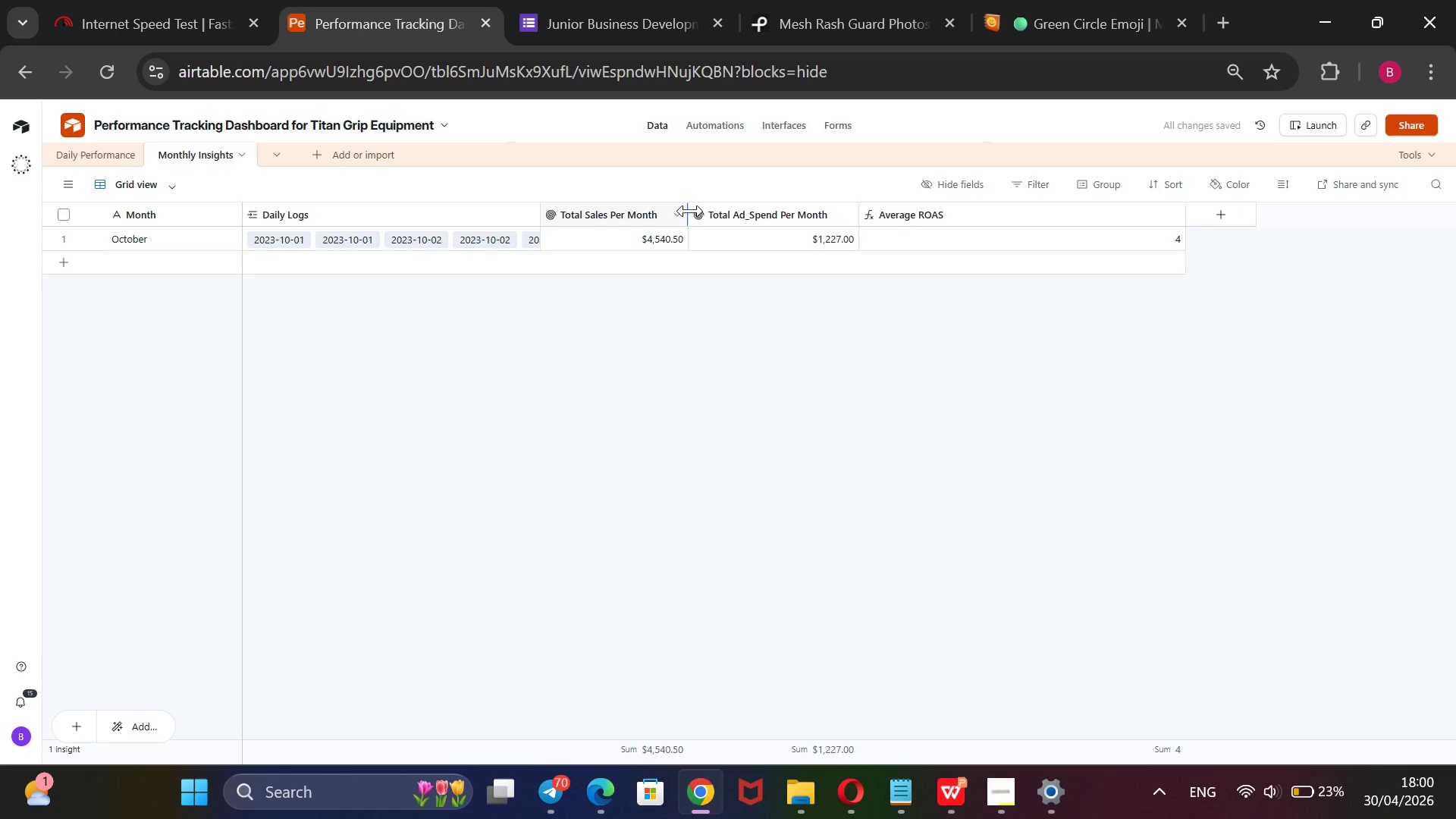 
left_click_drag(start_coordinate=[854, 206], to_coordinate=[902, 221])
 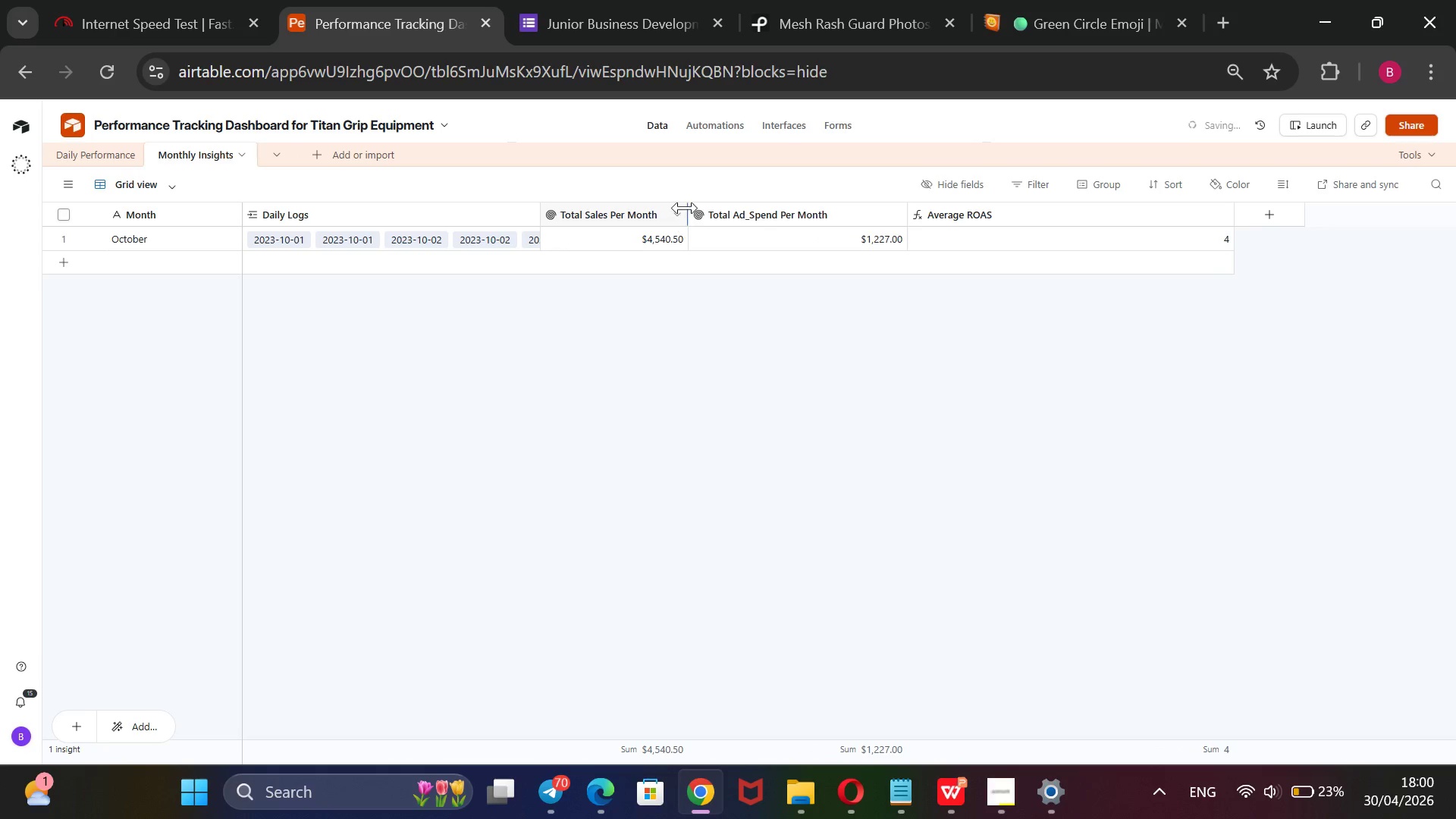 
left_click_drag(start_coordinate=[685, 207], to_coordinate=[659, 221])
 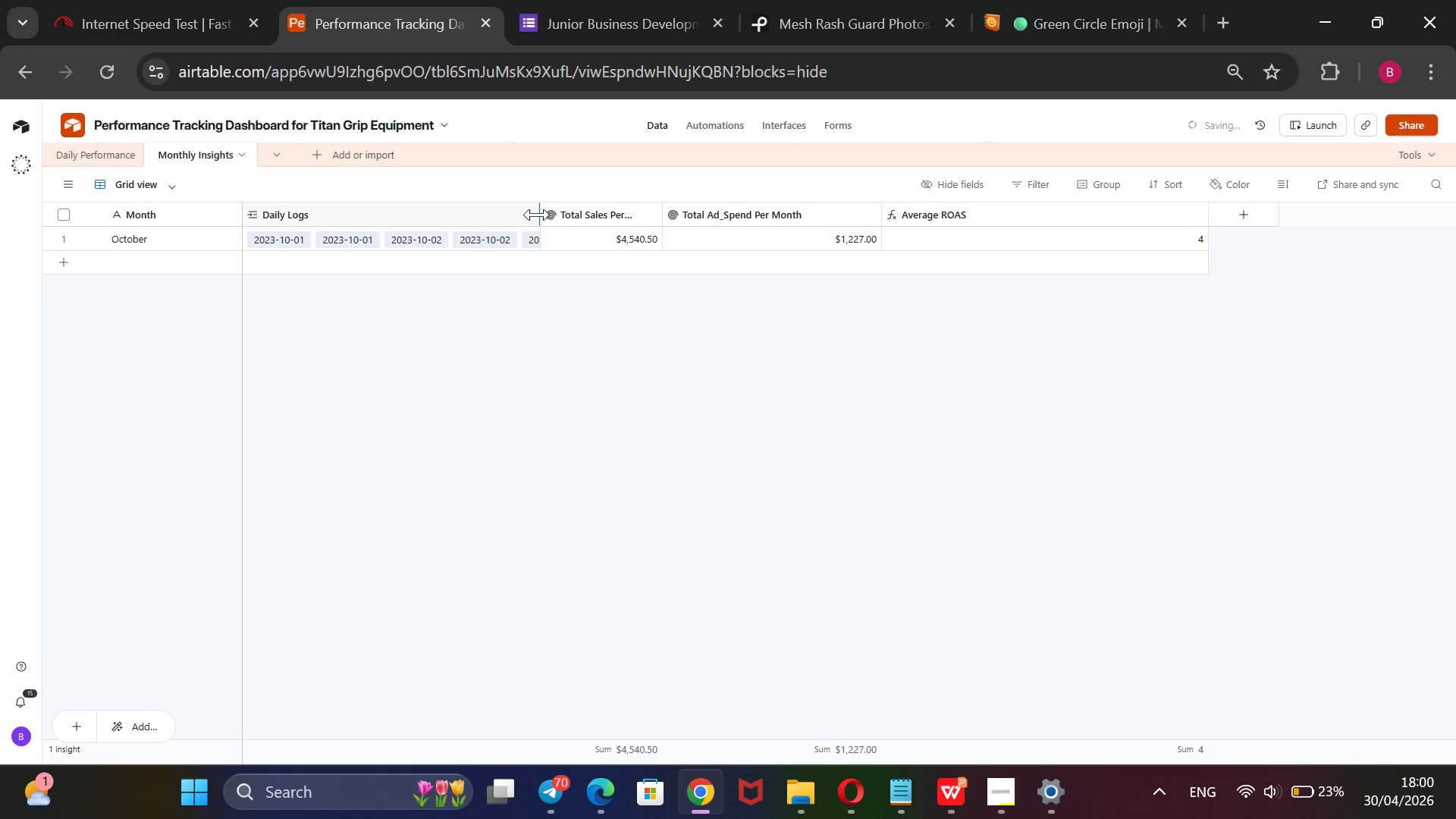 
left_click_drag(start_coordinate=[537, 215], to_coordinate=[589, 224])
 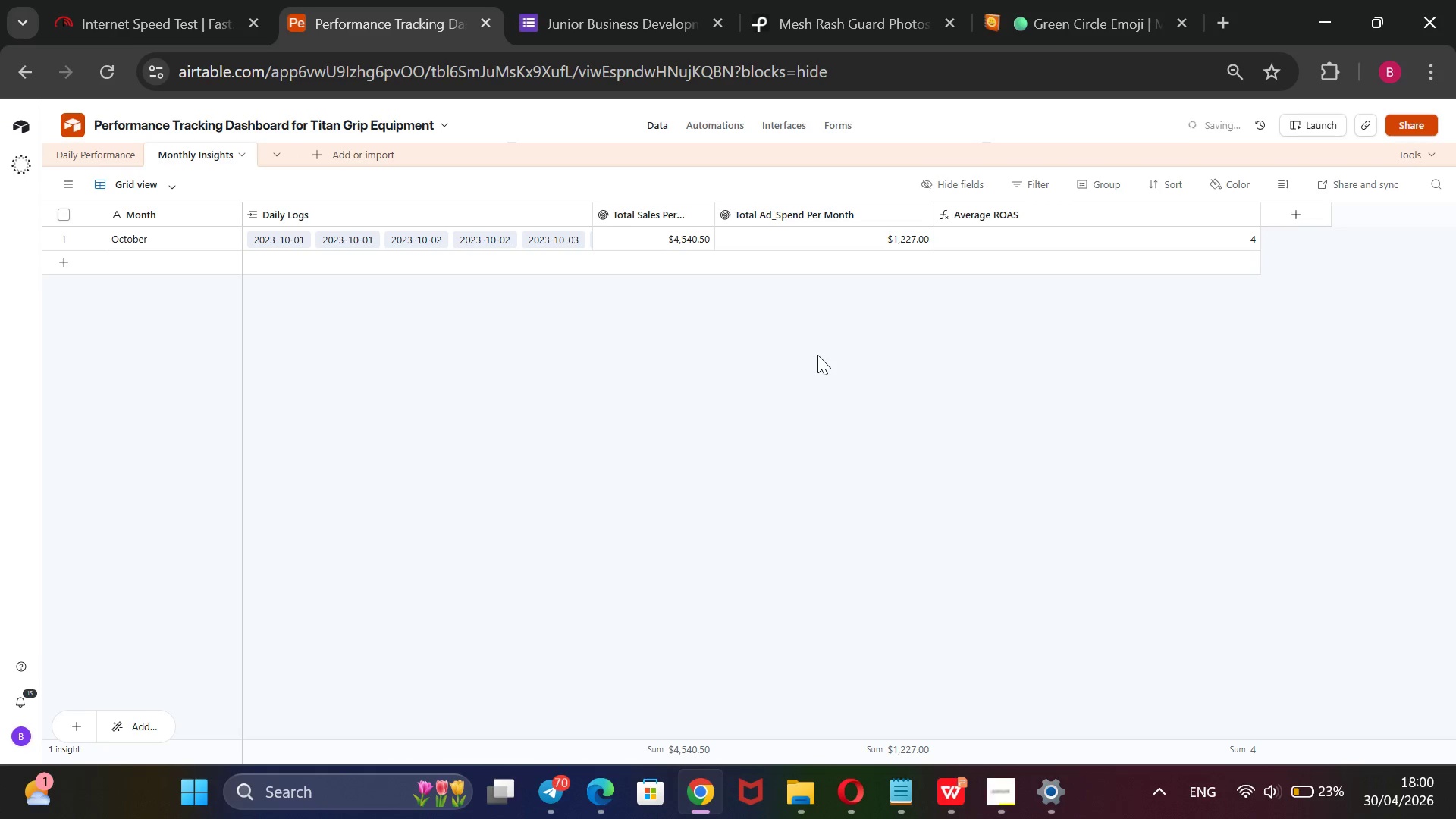 
hold_key(key=MetaLeft, duration=1.52)